 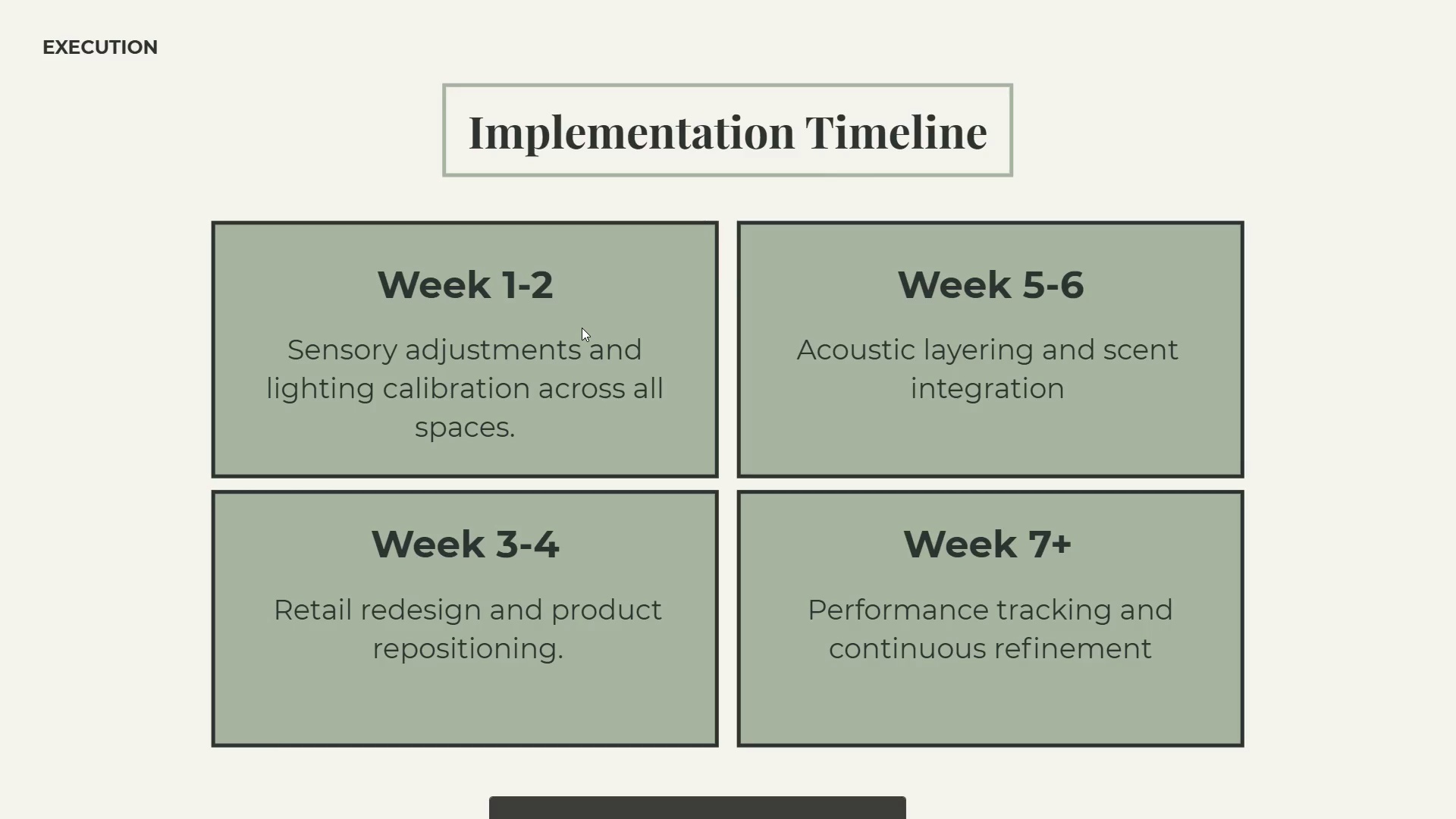 
key(Escape)
 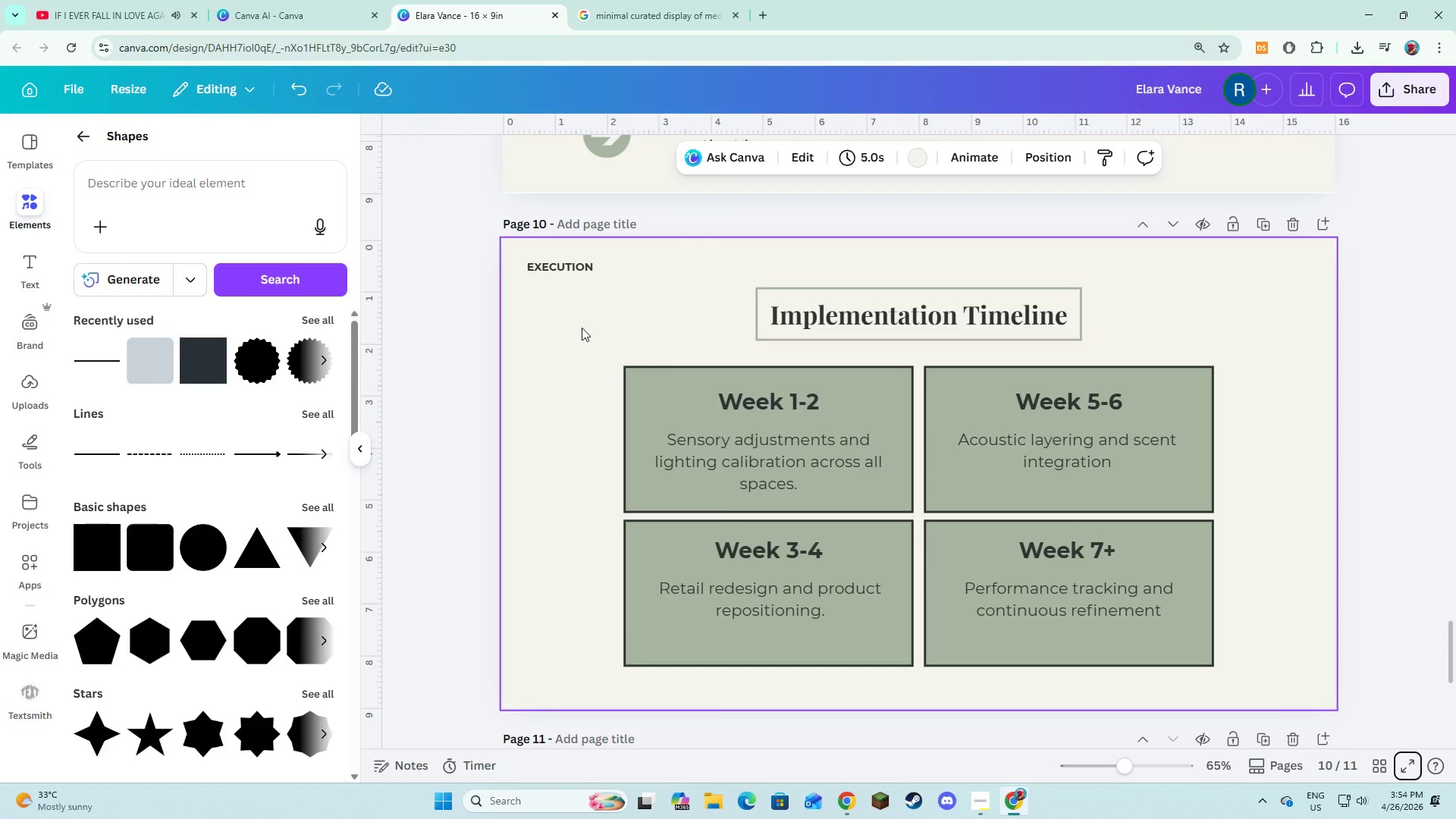 
wait(5.41)
 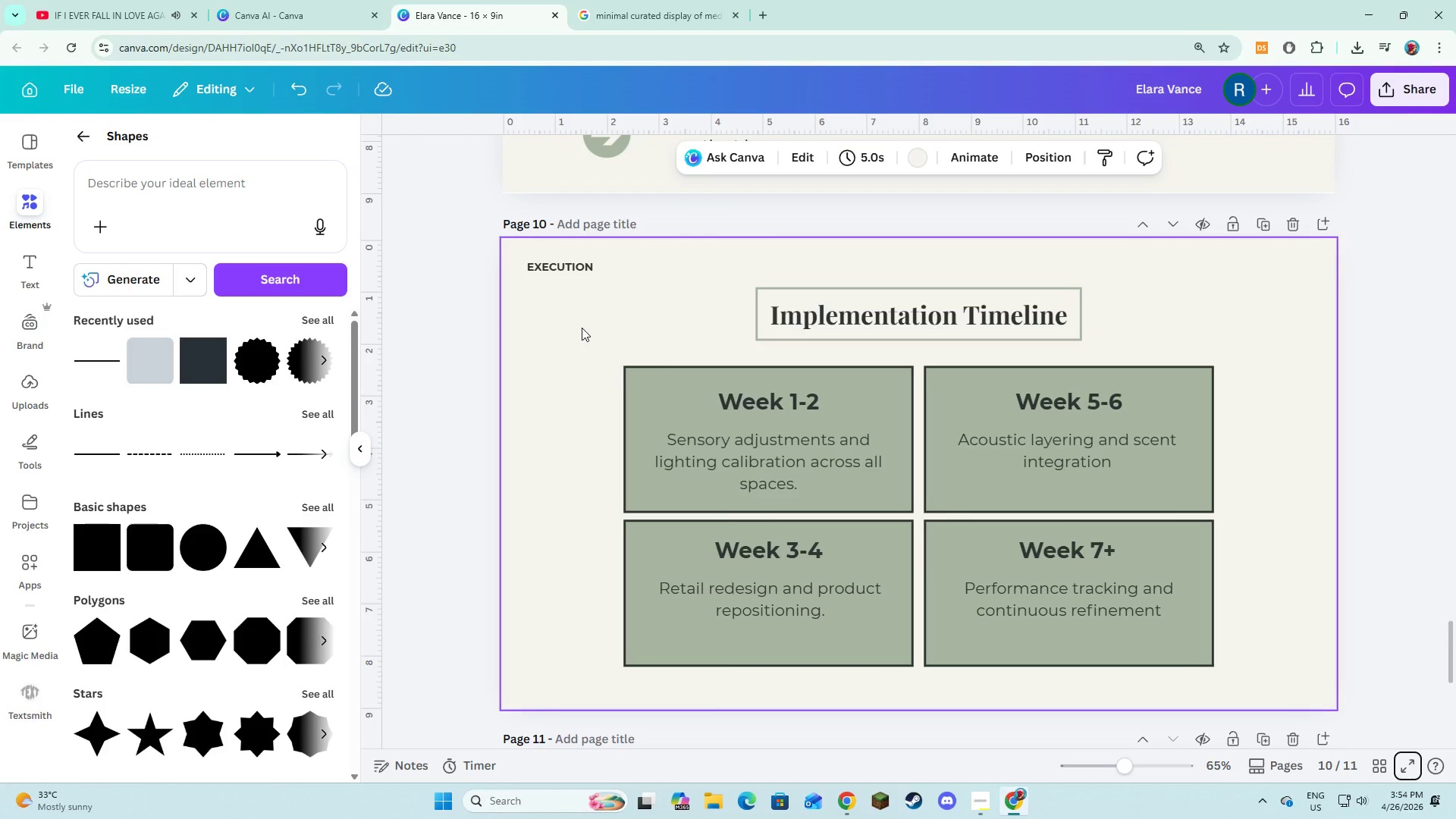 
scroll: coordinate [601, 312], scroll_direction: up, amount: 4.0
 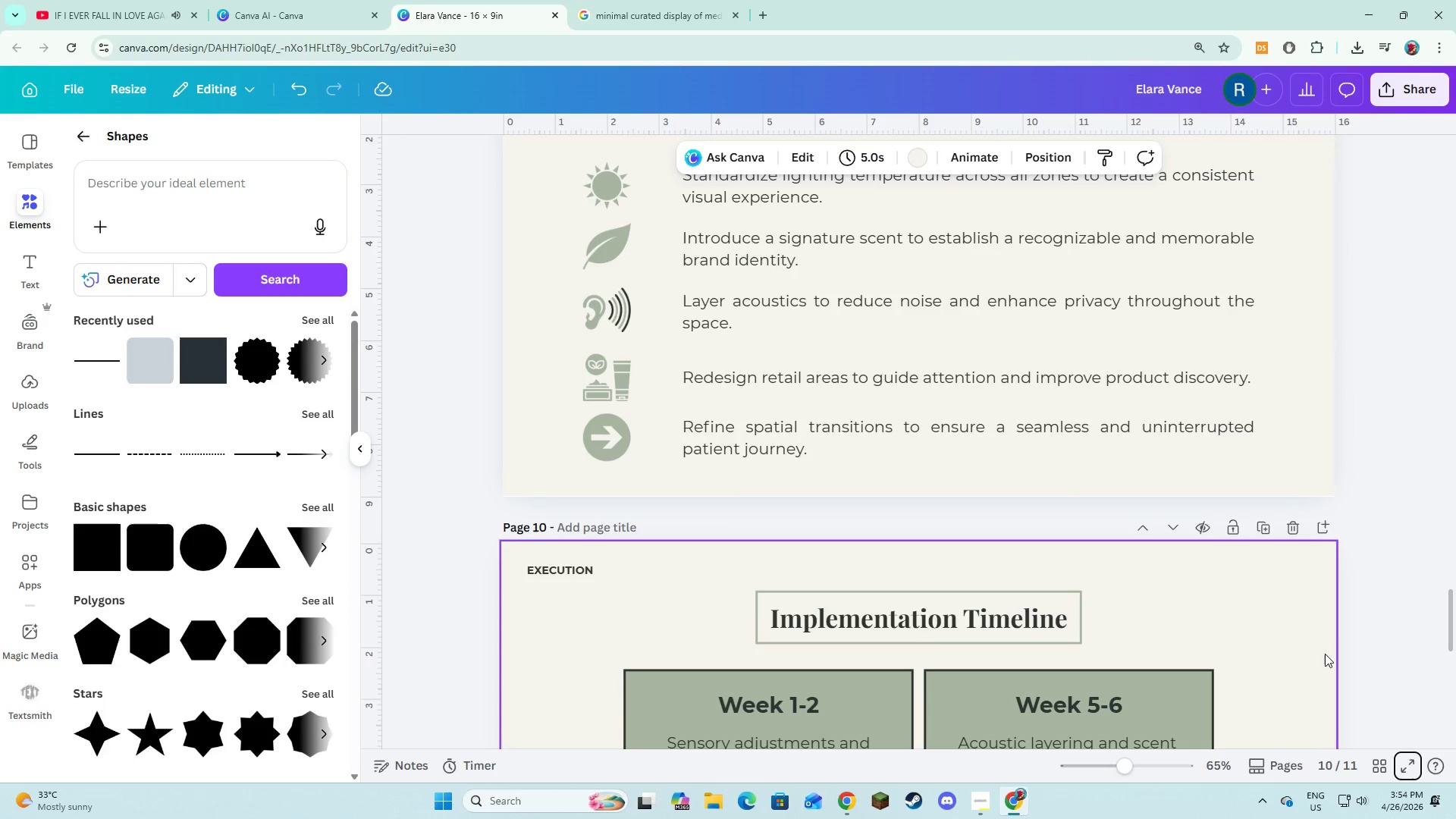 
left_click([1304, 461])
 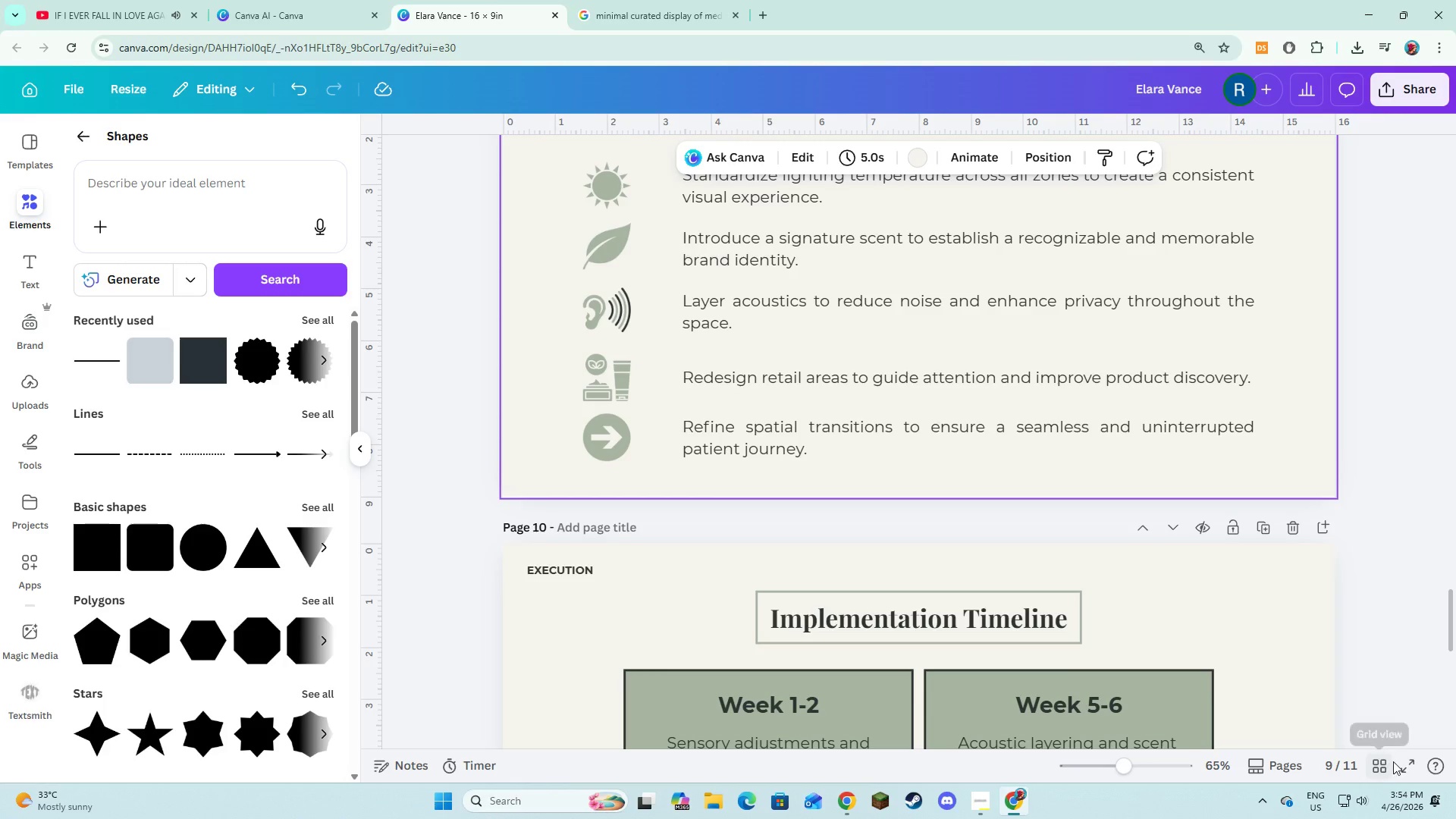 
left_click([1393, 761])
 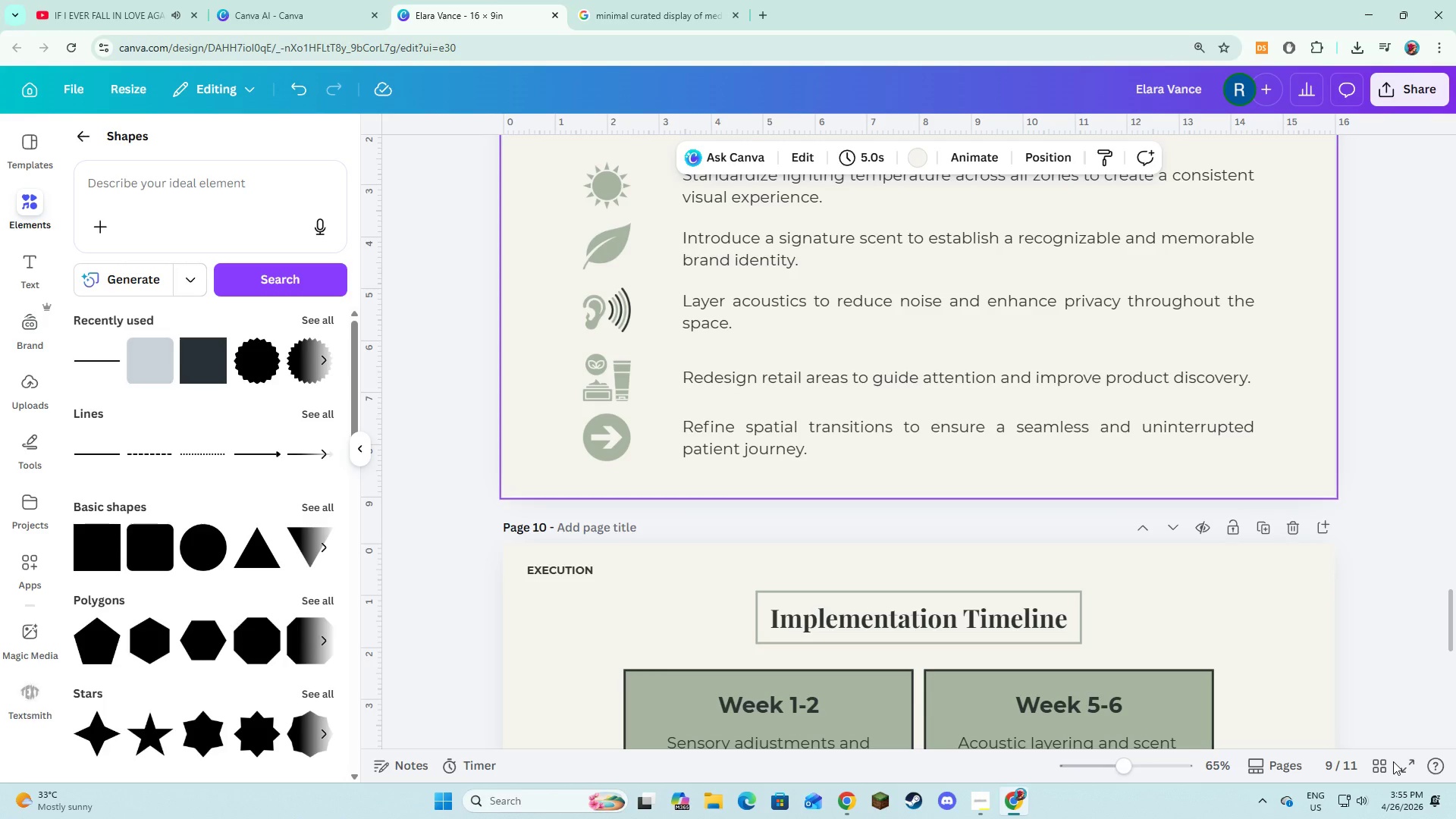 
wait(26.11)
 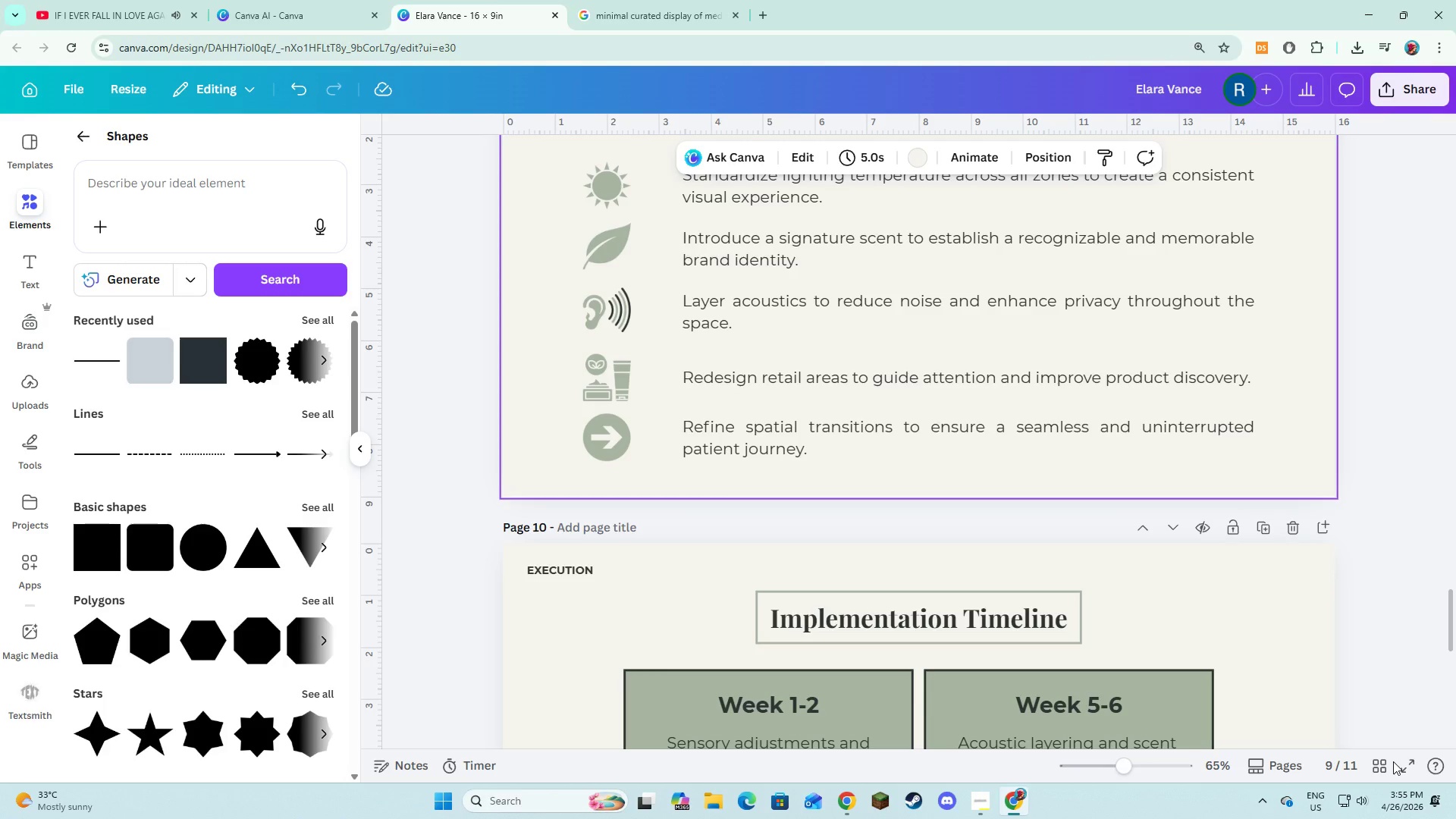 
key(Alt+AltLeft)
 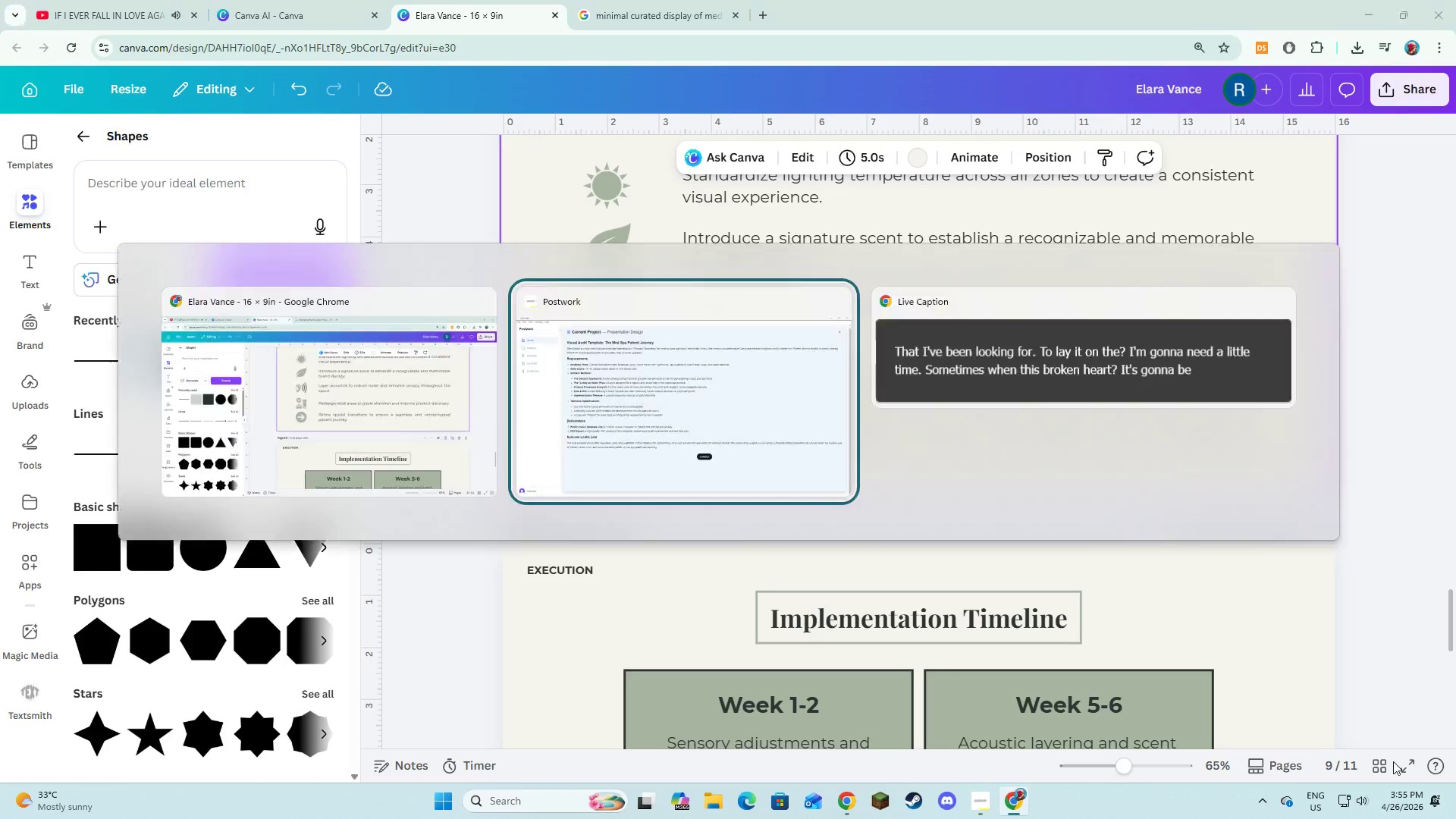 
key(Alt+Tab)